 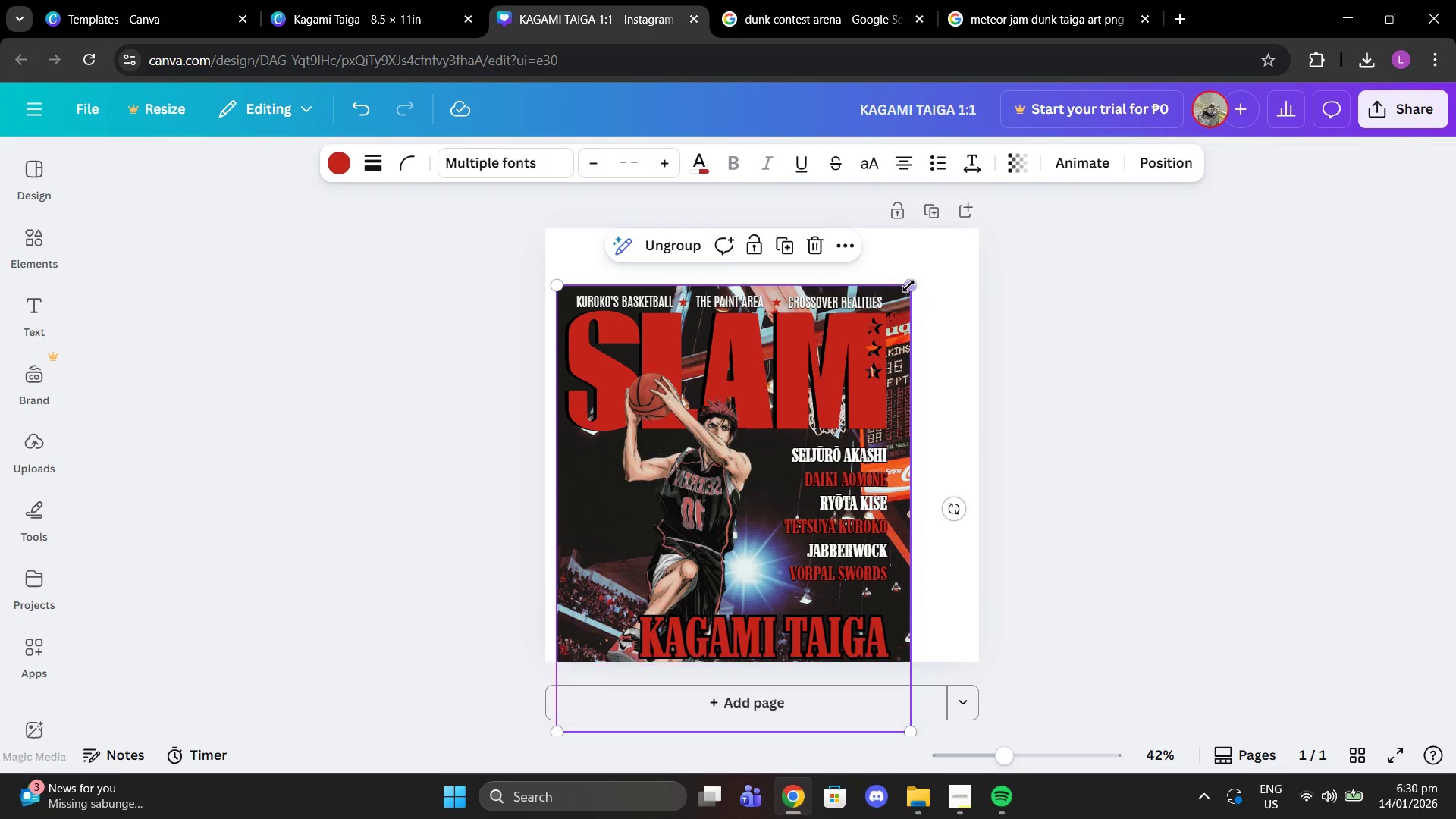 
left_click_drag(start_coordinate=[908, 286], to_coordinate=[987, 246])
 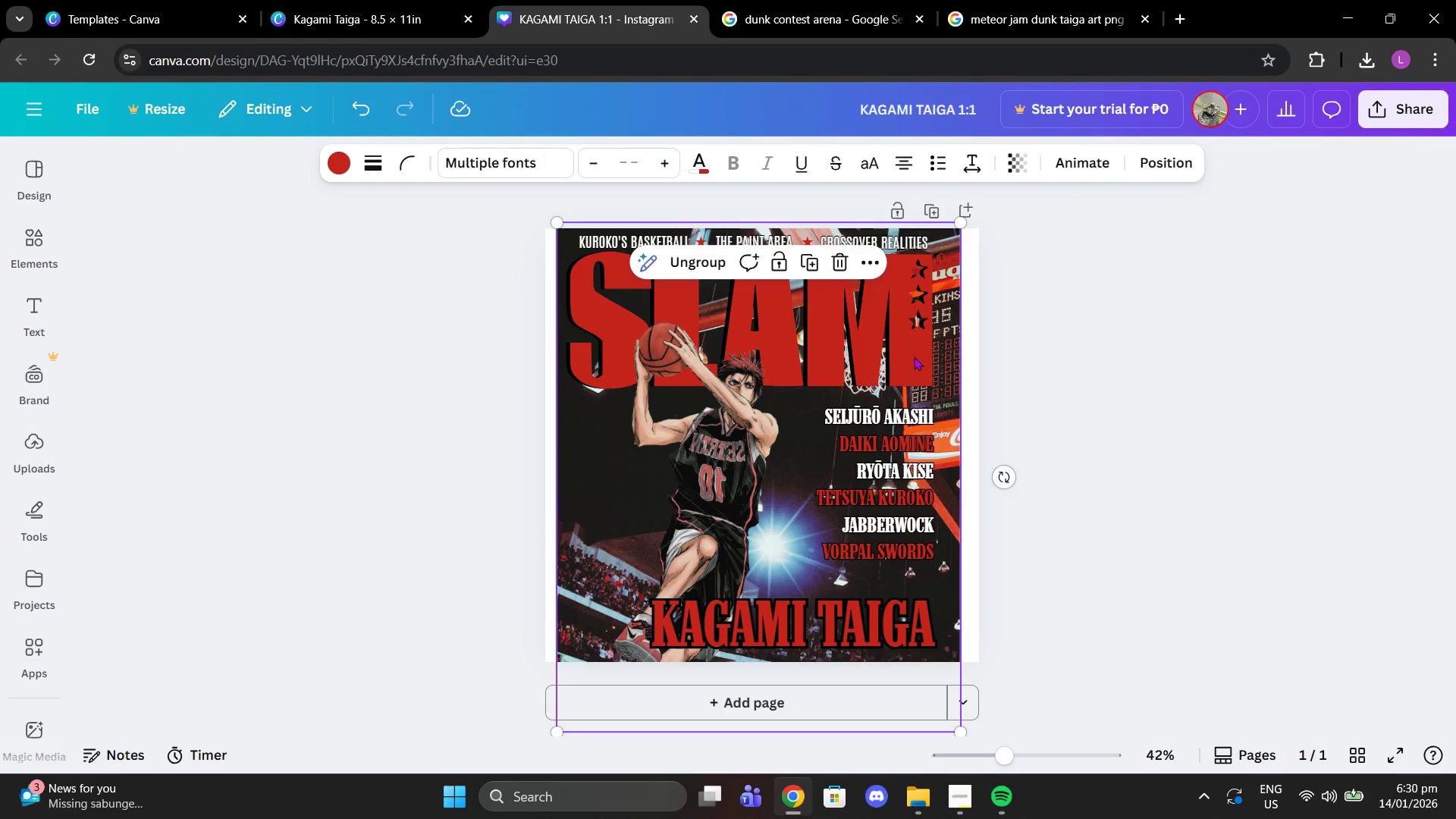 
left_click_drag(start_coordinate=[914, 356], to_coordinate=[905, 359])
 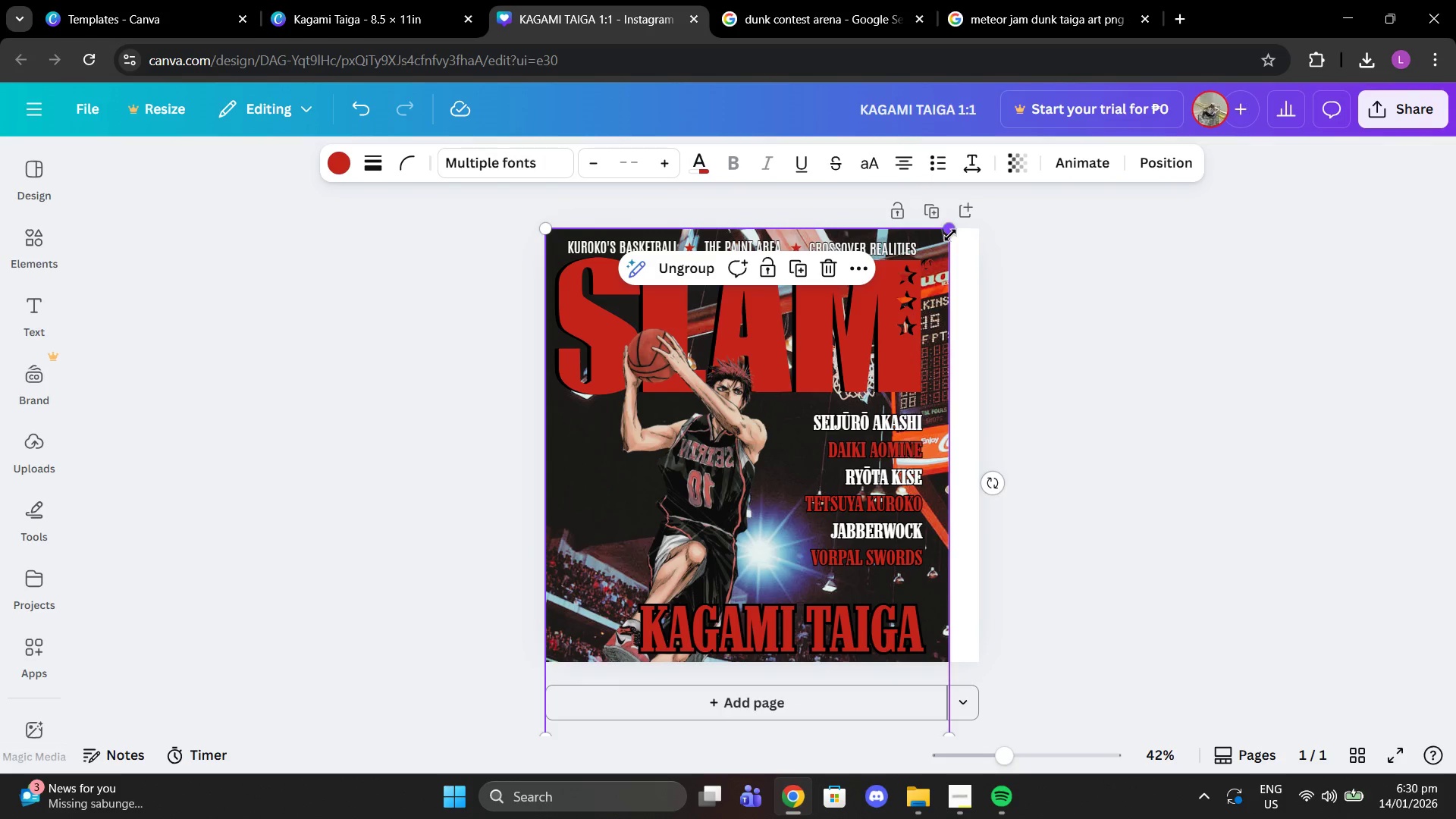 
left_click_drag(start_coordinate=[950, 235], to_coordinate=[1009, 215])
 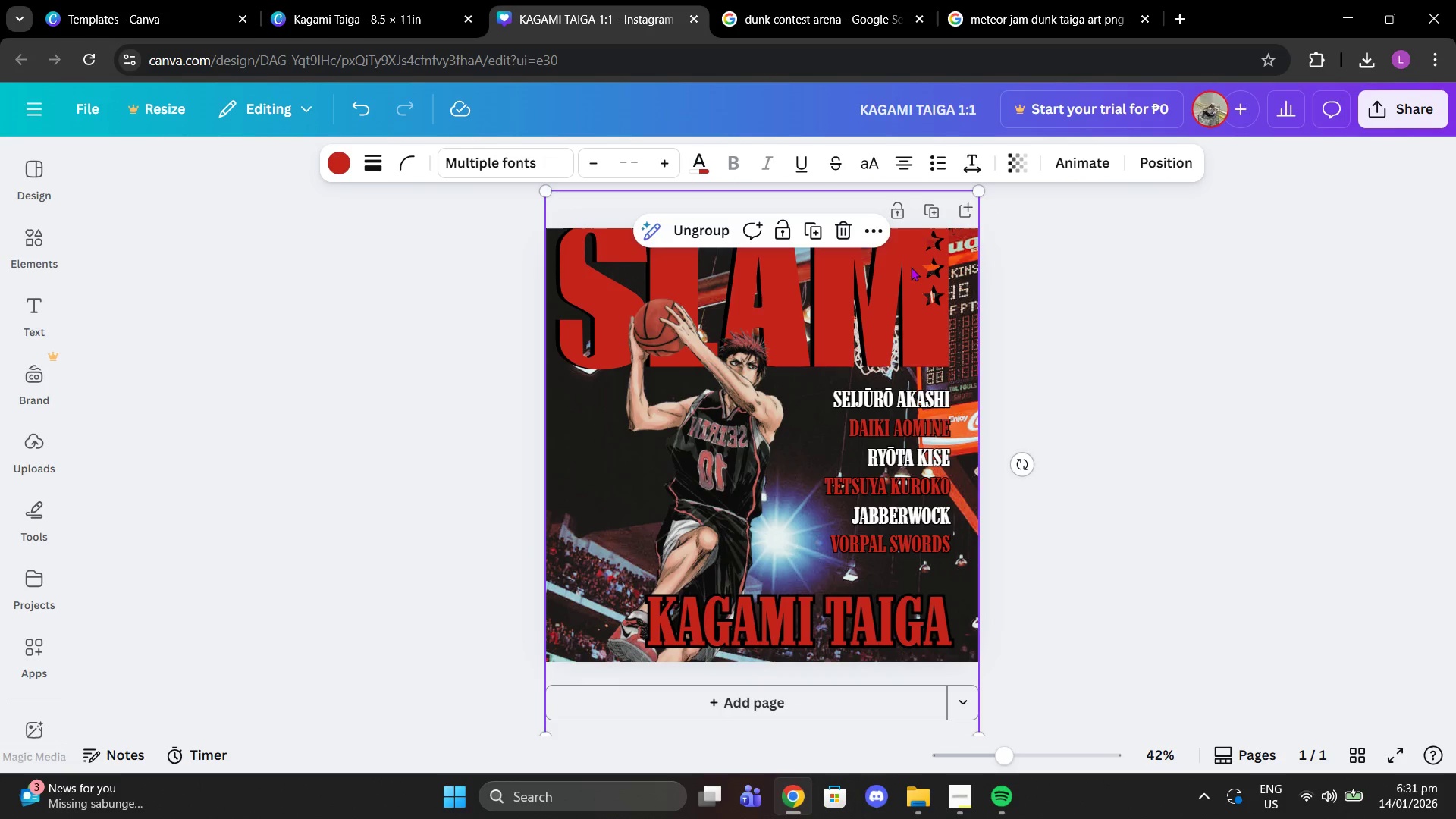 
left_click_drag(start_coordinate=[911, 264], to_coordinate=[915, 275])
 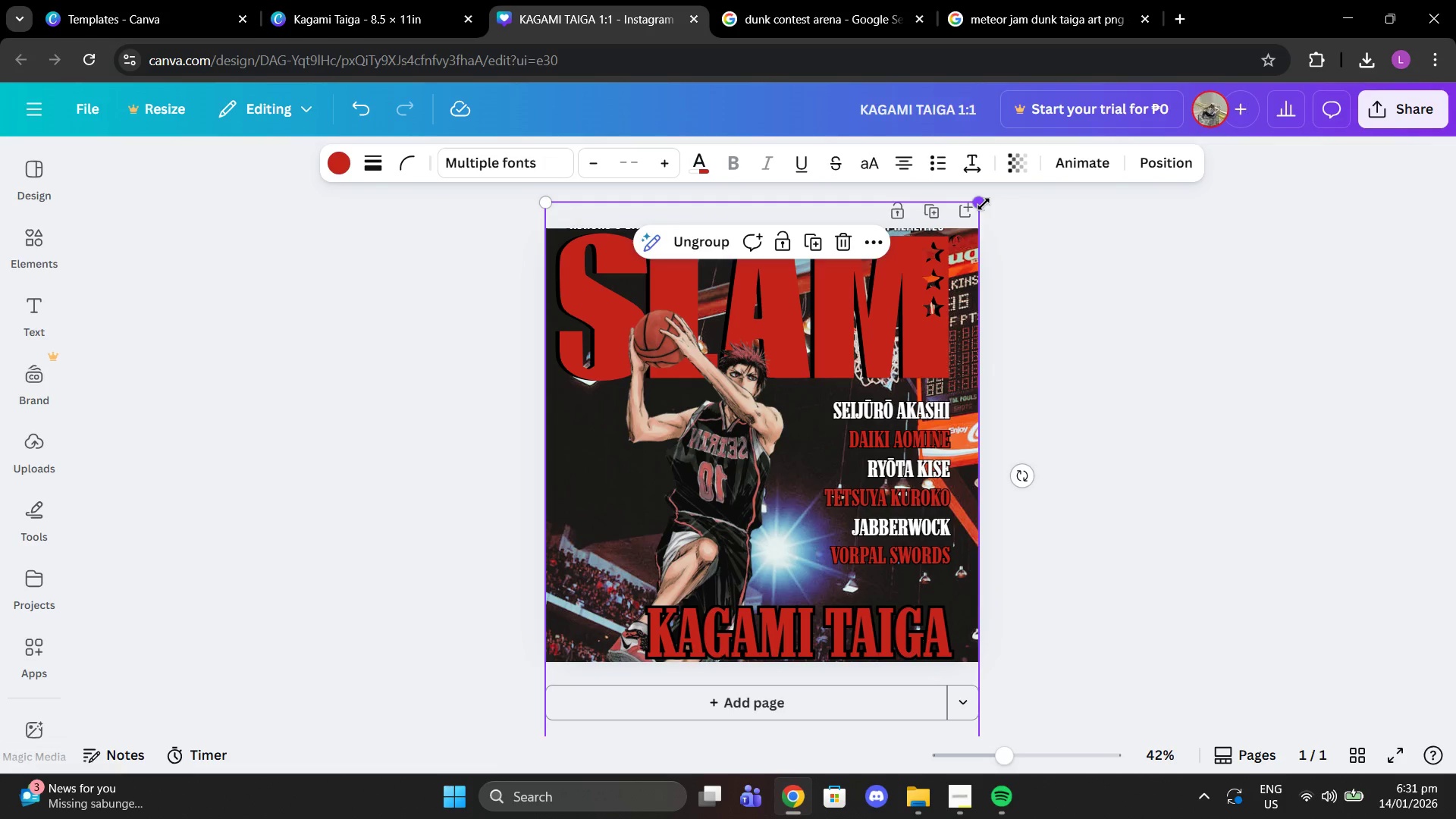 
left_click_drag(start_coordinate=[984, 204], to_coordinate=[1025, 191])
 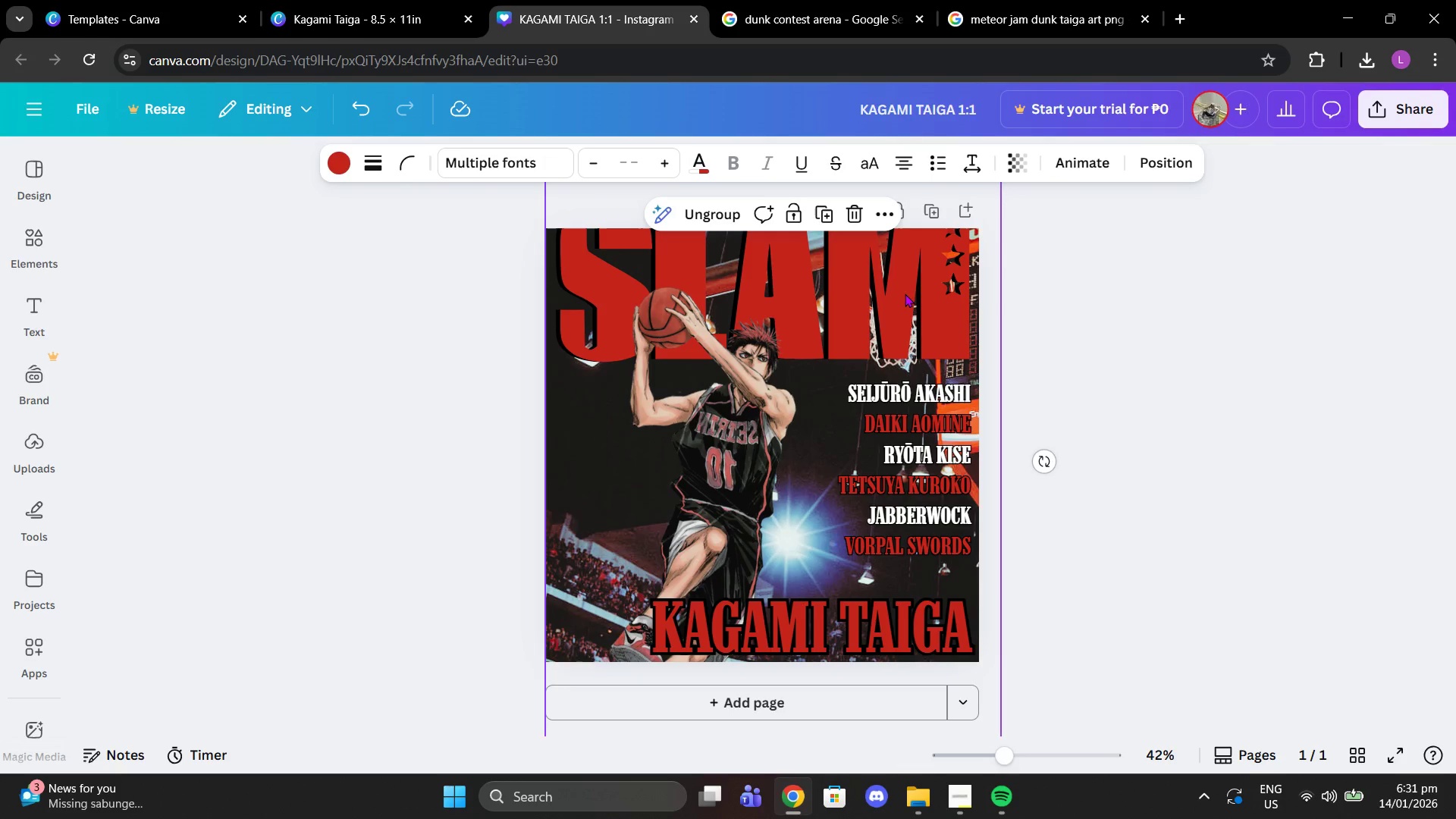 
left_click_drag(start_coordinate=[905, 292], to_coordinate=[902, 315])
 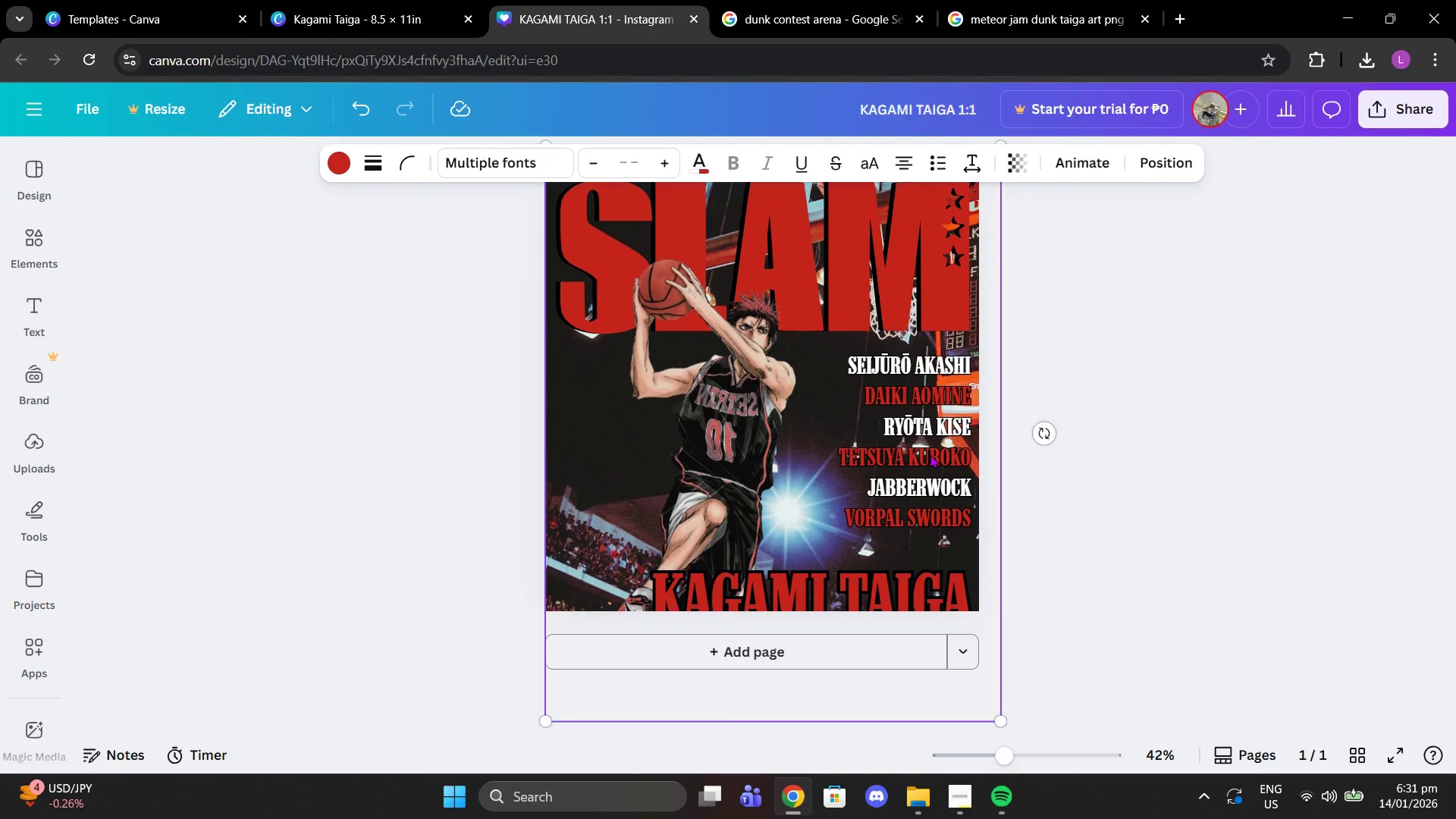 
scroll: coordinate [923, 415], scroll_direction: down, amount: 1.0
 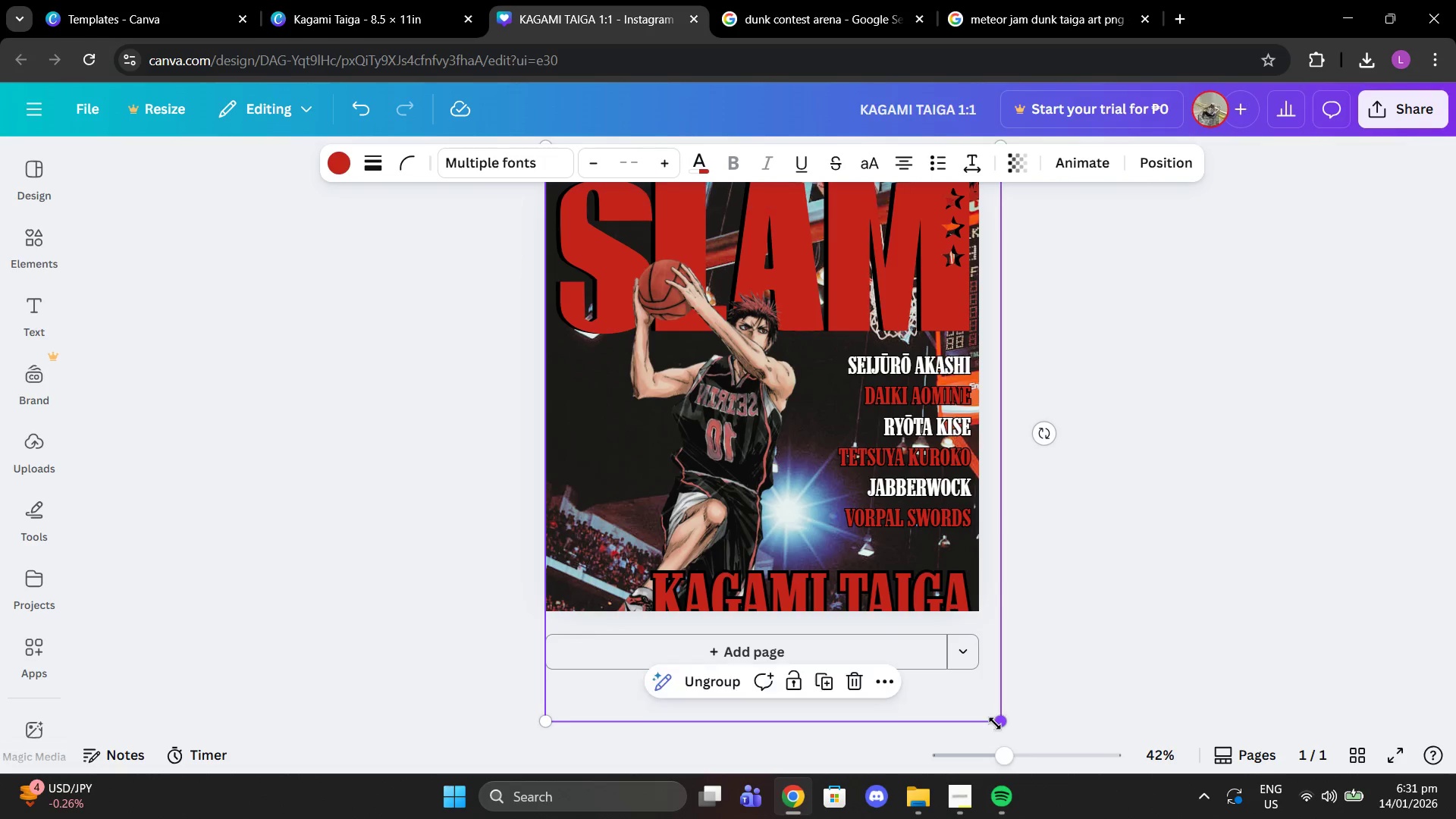 
left_click_drag(start_coordinate=[995, 725], to_coordinate=[987, 714])
 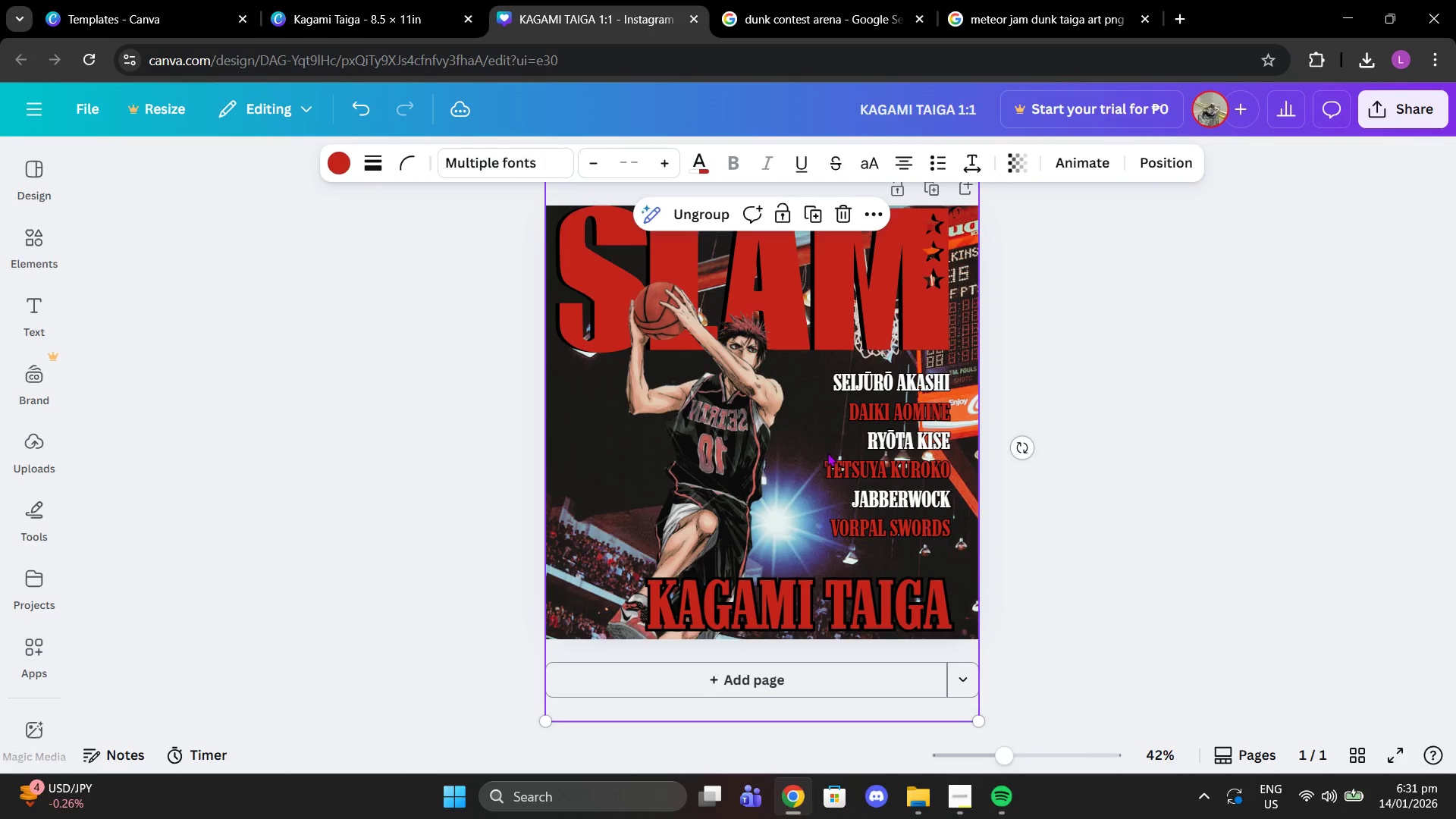 
left_click_drag(start_coordinate=[827, 447], to_coordinate=[834, 475])
 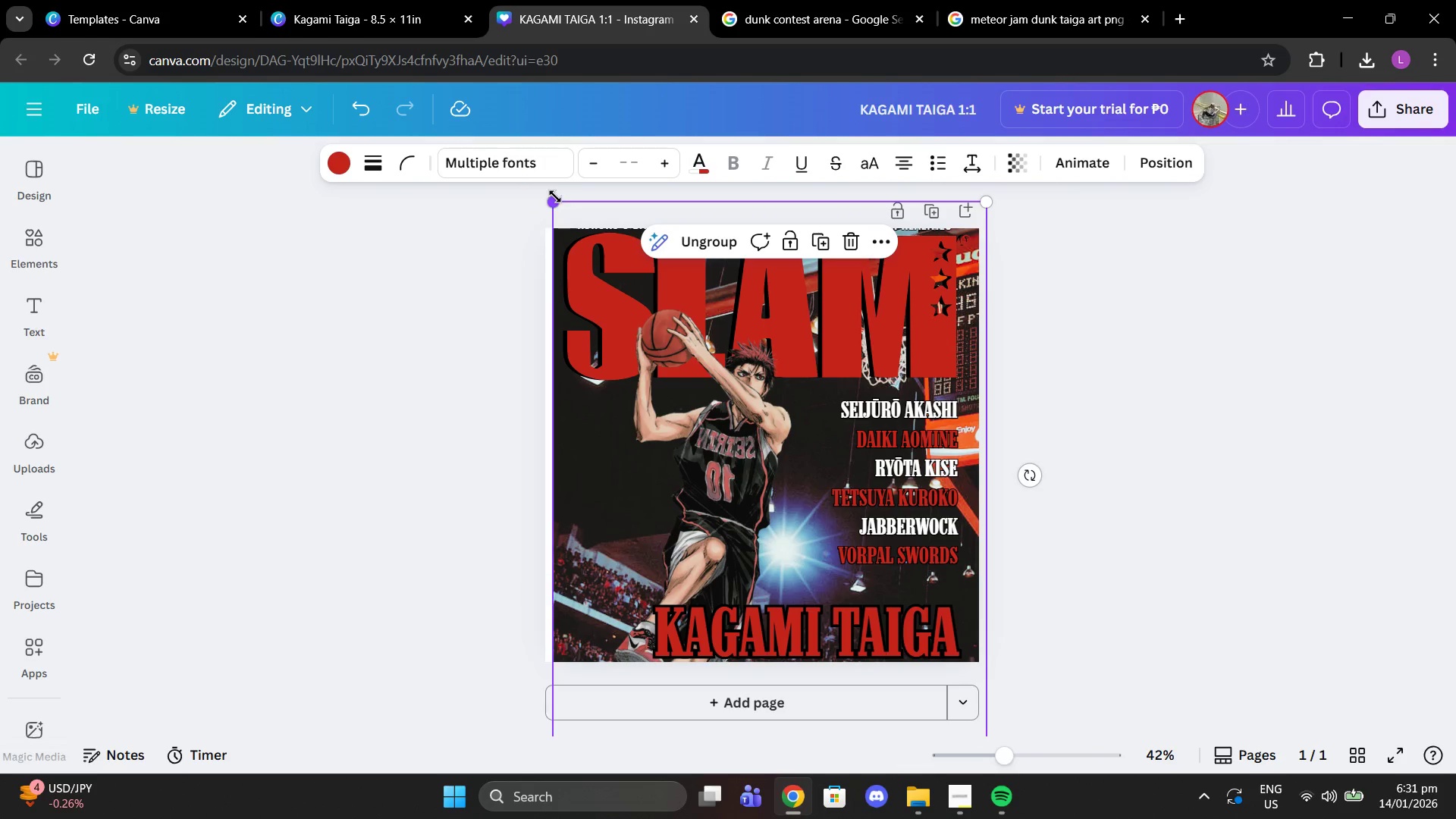 
left_click_drag(start_coordinate=[553, 197], to_coordinate=[557, 206])
 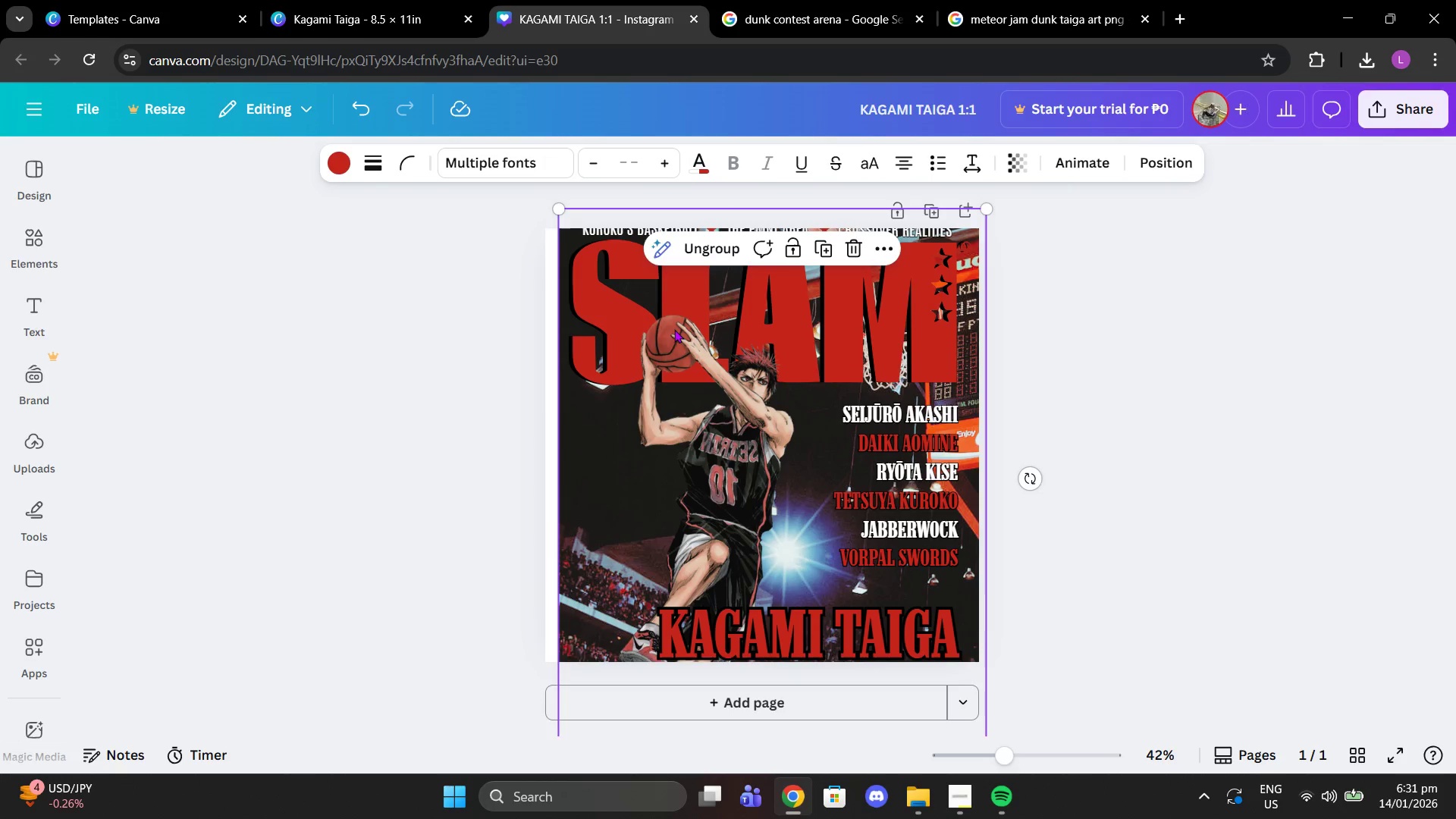 
left_click_drag(start_coordinate=[674, 329], to_coordinate=[661, 326])
 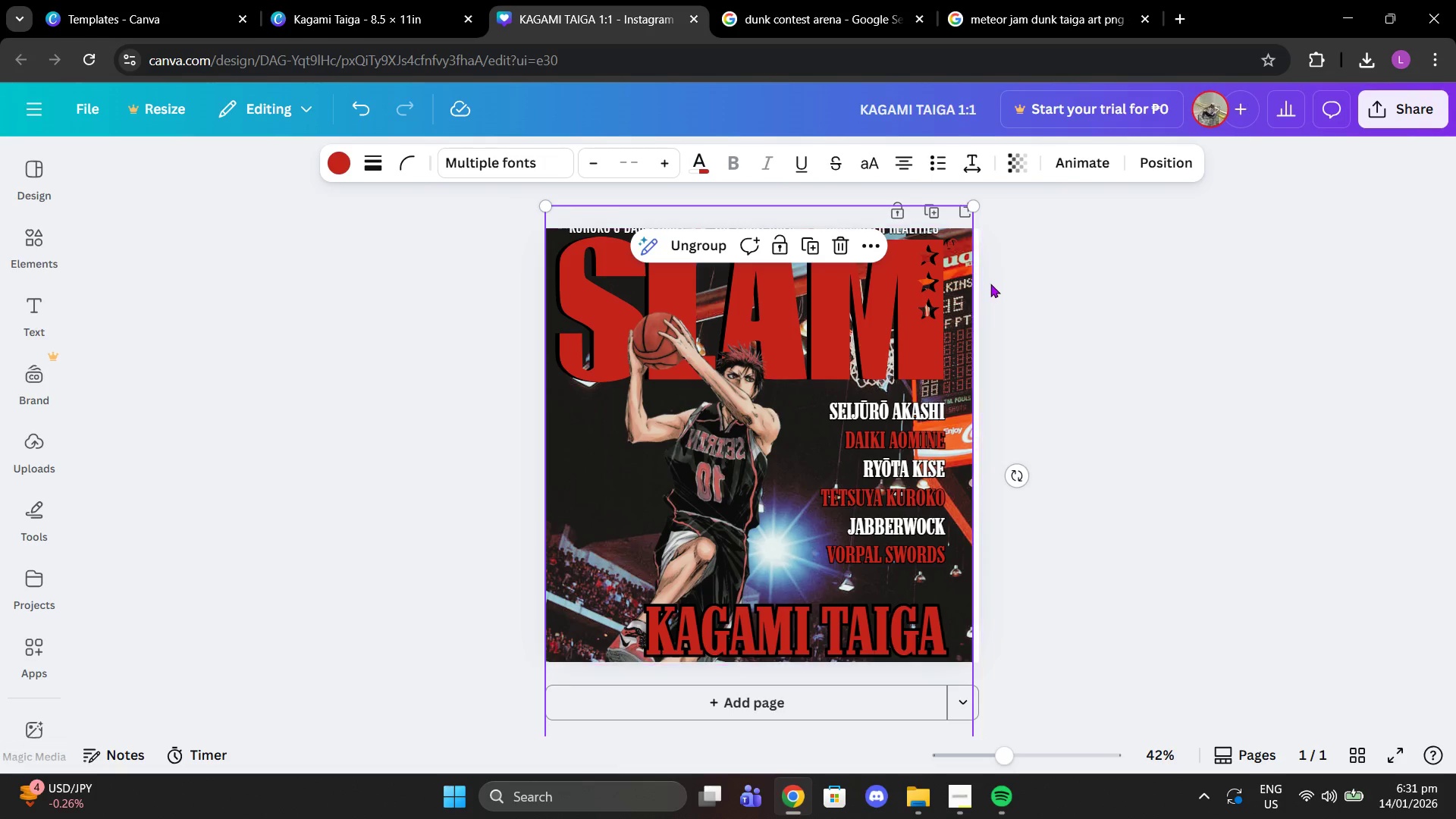 
left_click_drag(start_coordinate=[779, 370], to_coordinate=[788, 370])
 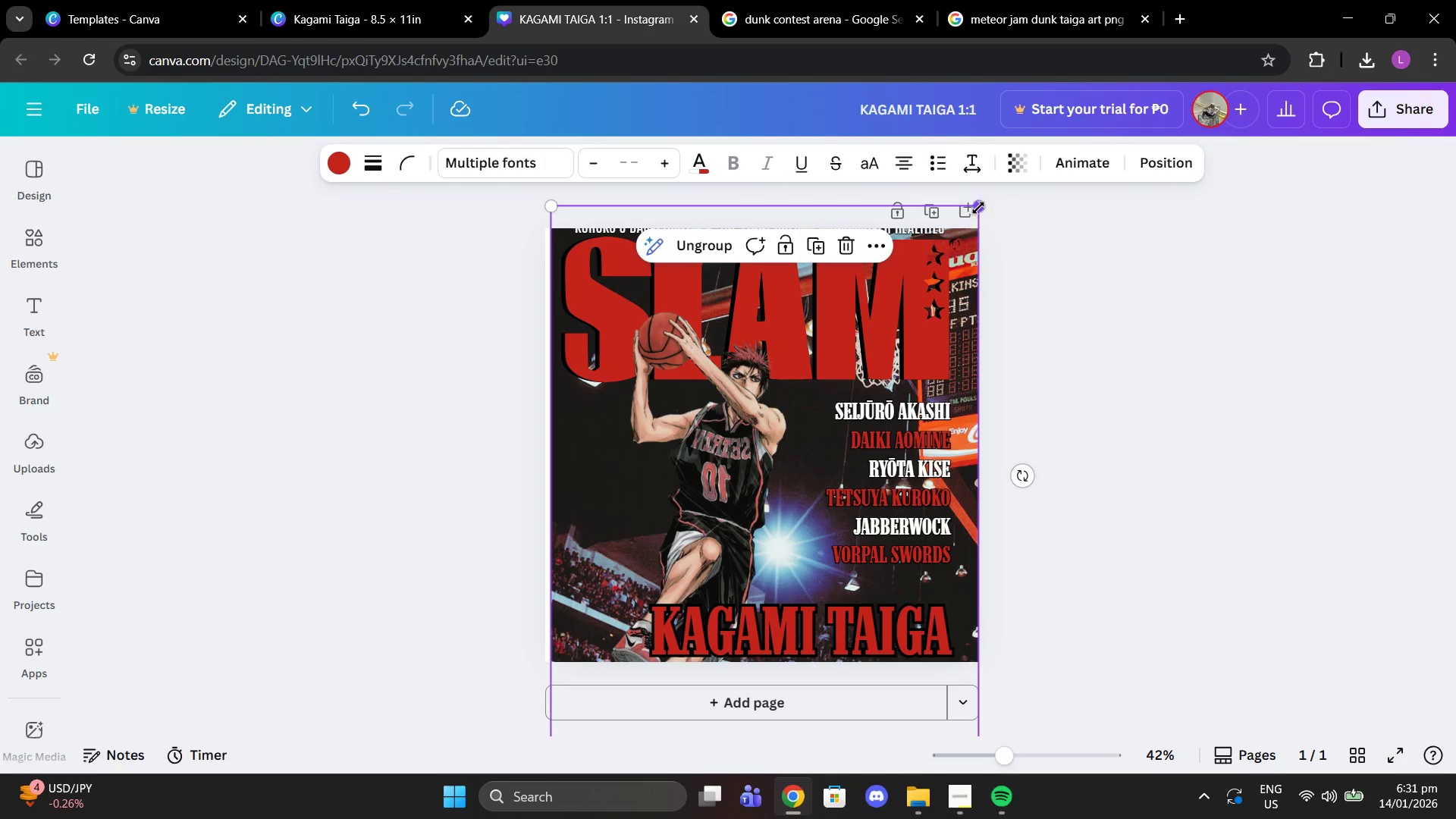 
left_click_drag(start_coordinate=[980, 203], to_coordinate=[986, 199])
 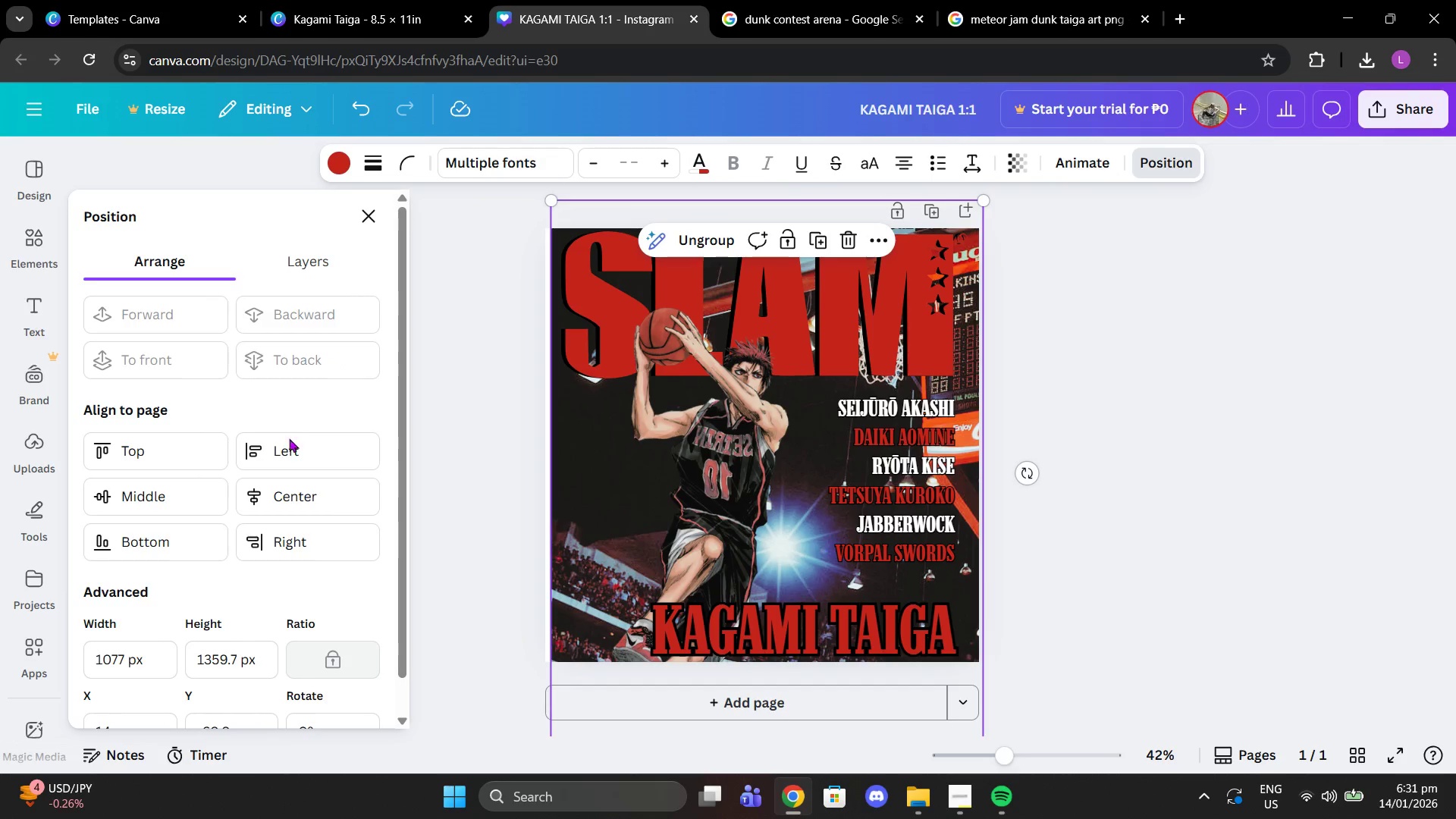 
left_click([311, 495])
 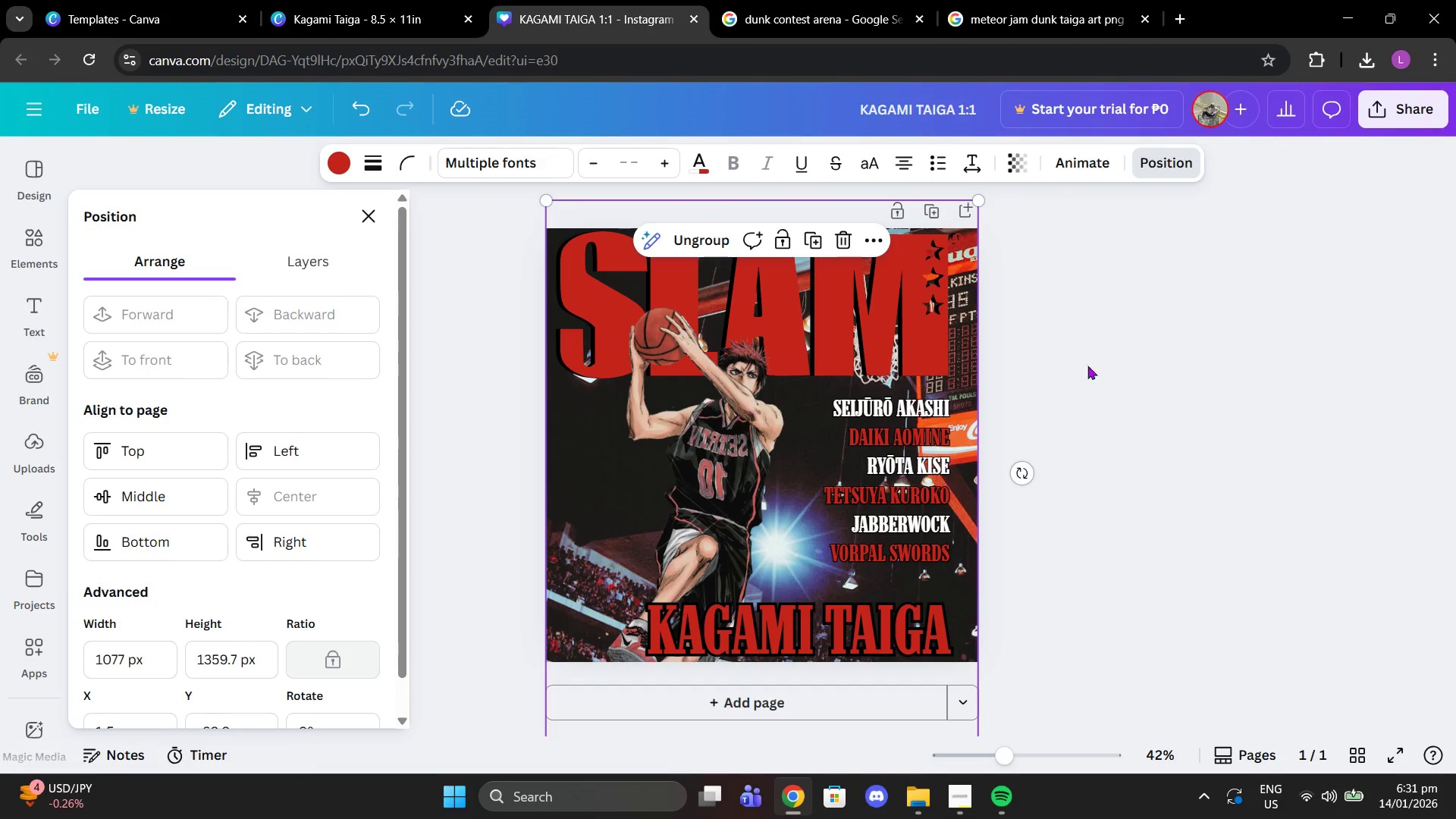 
left_click([1147, 358])
 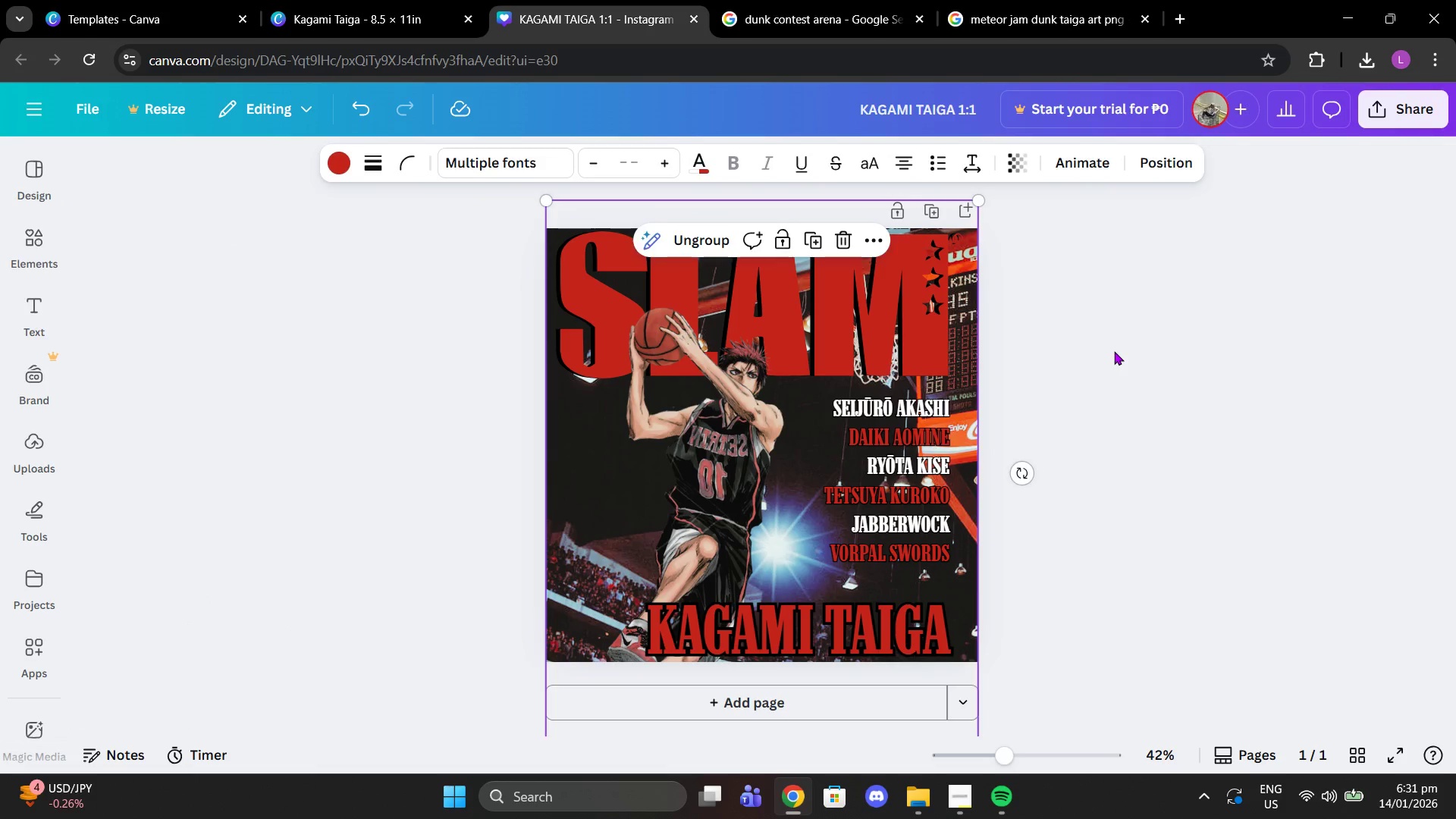 
left_click([1114, 351])
 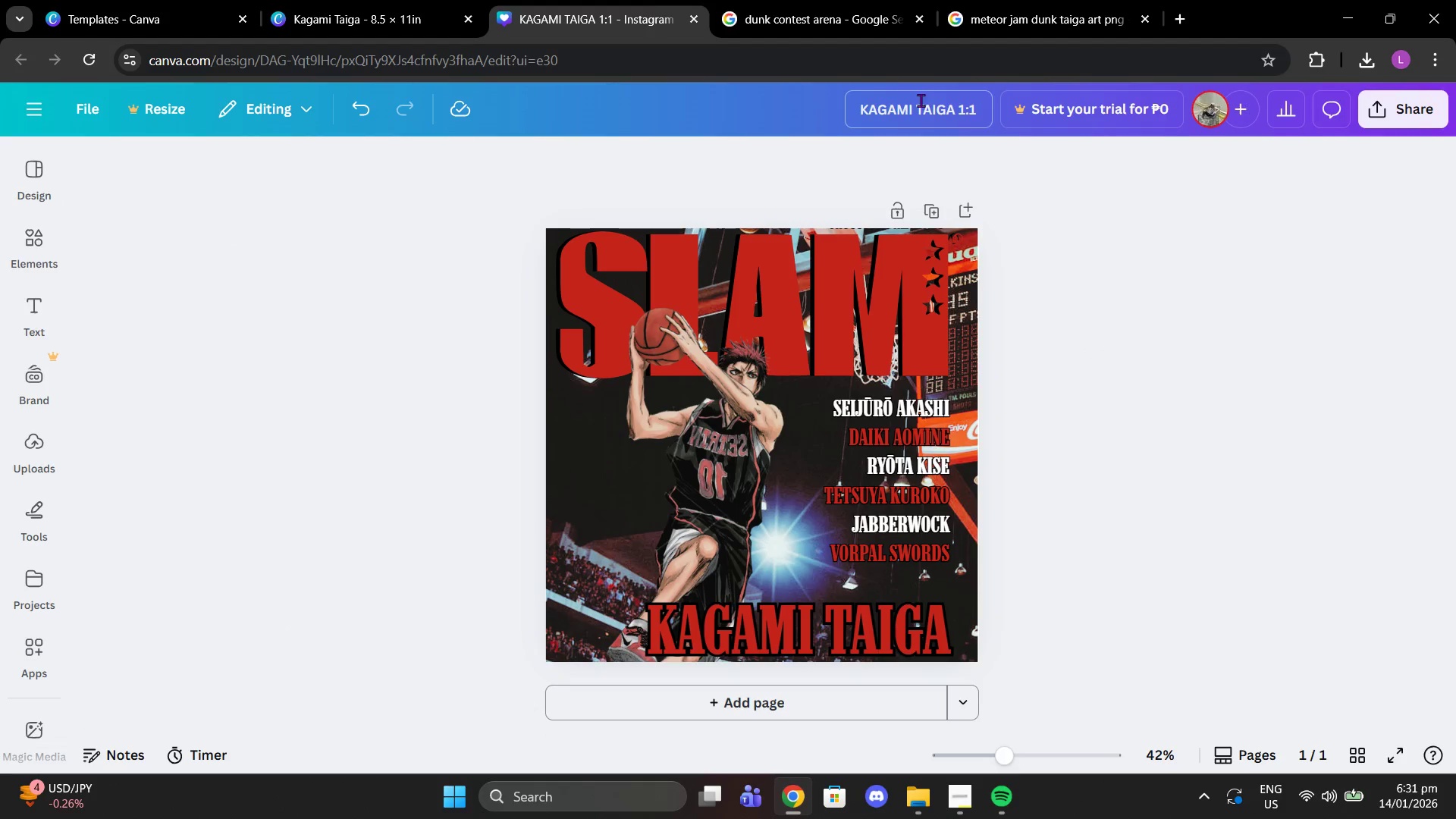 
left_click([394, 0])
 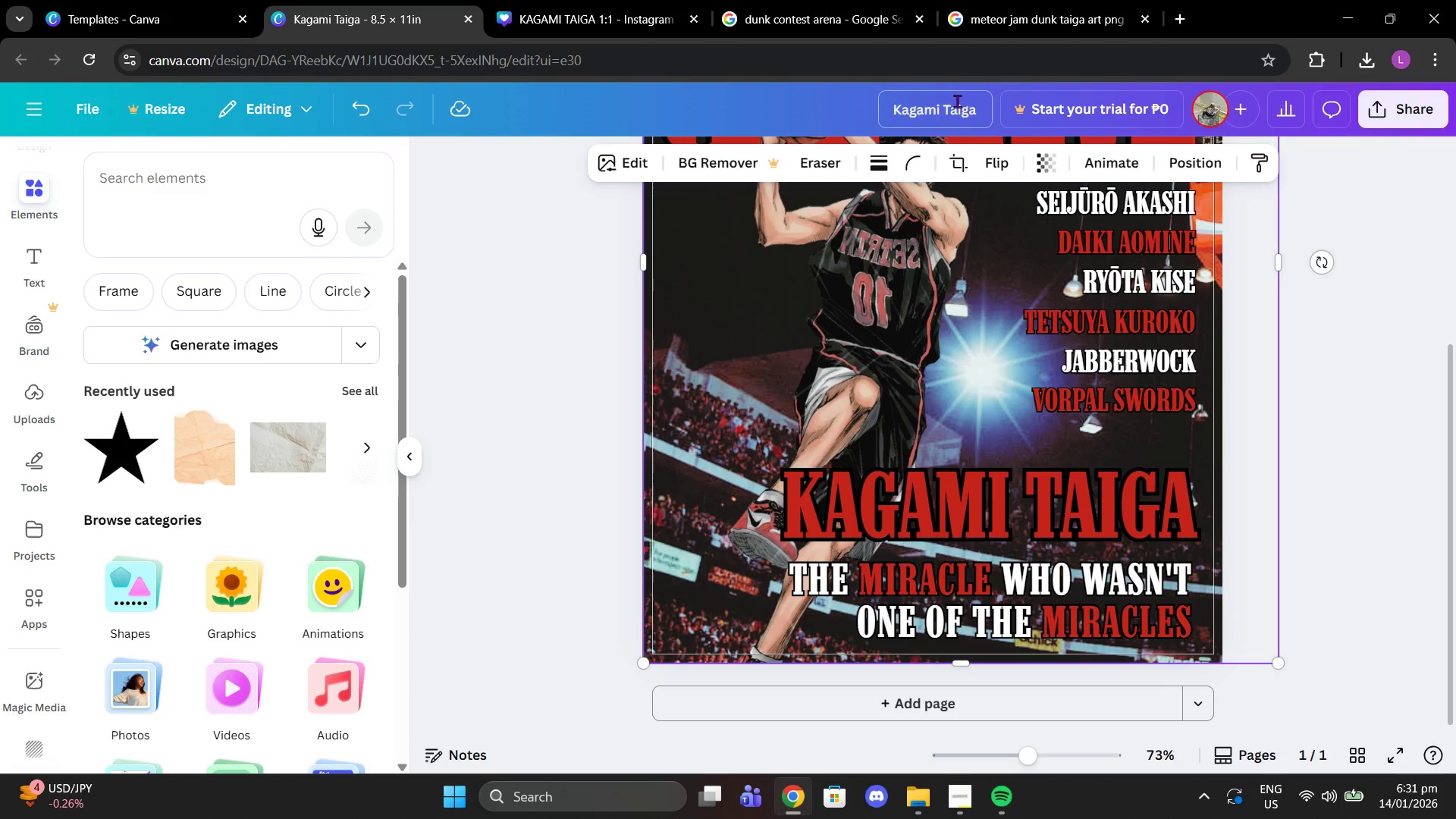 
double_click([957, 101])
 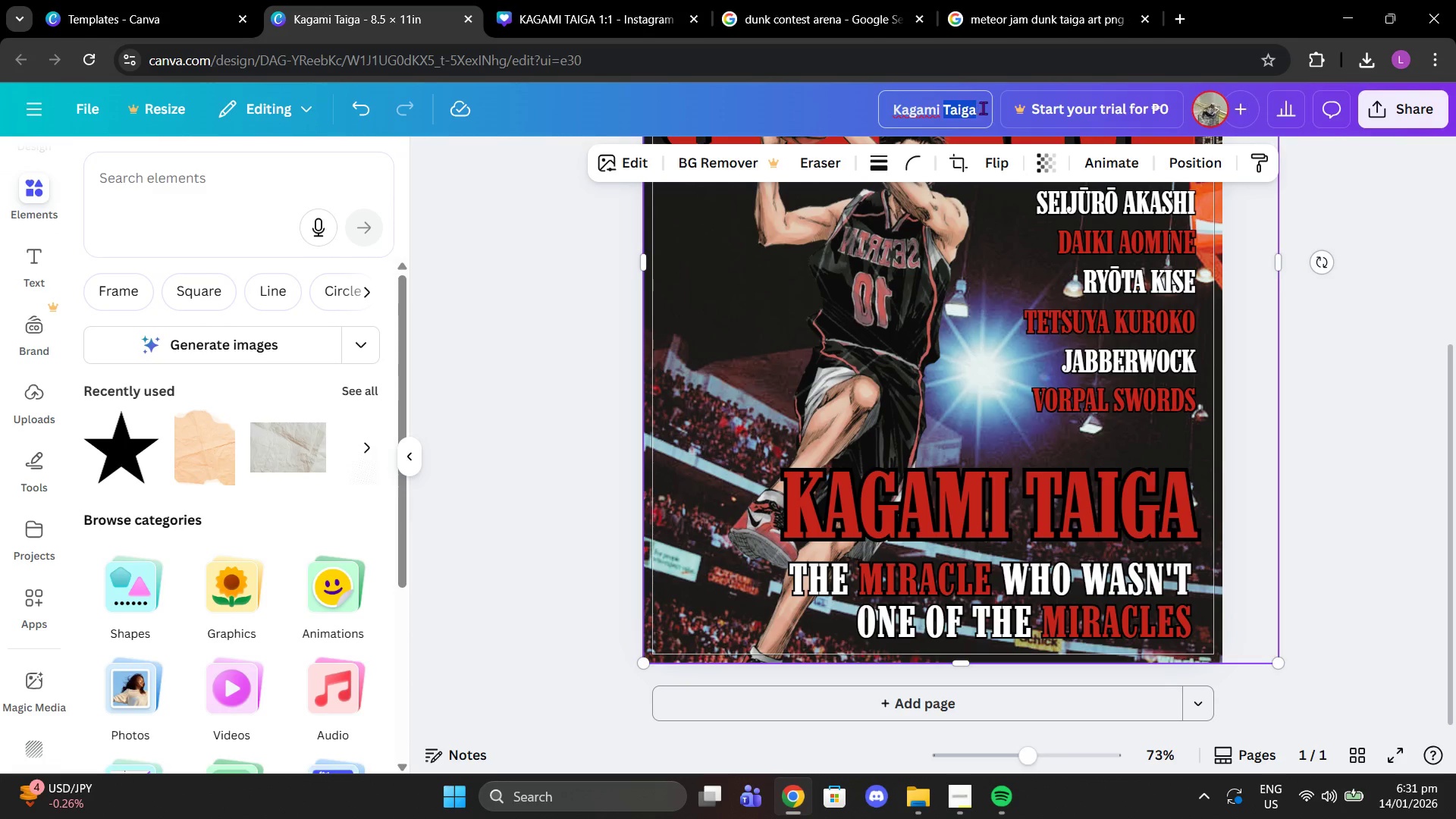 
left_click([983, 108])
 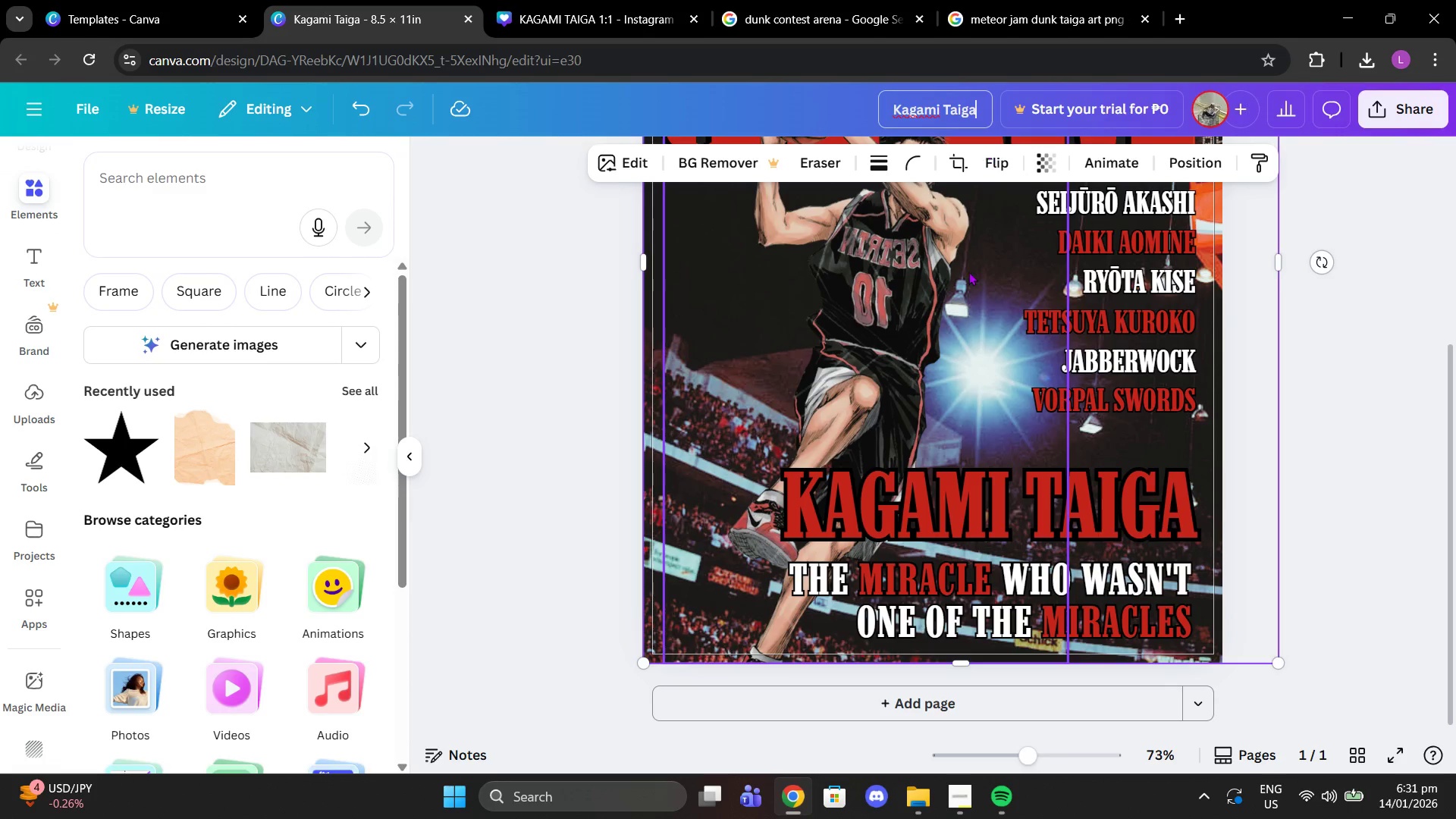 
key(Space)